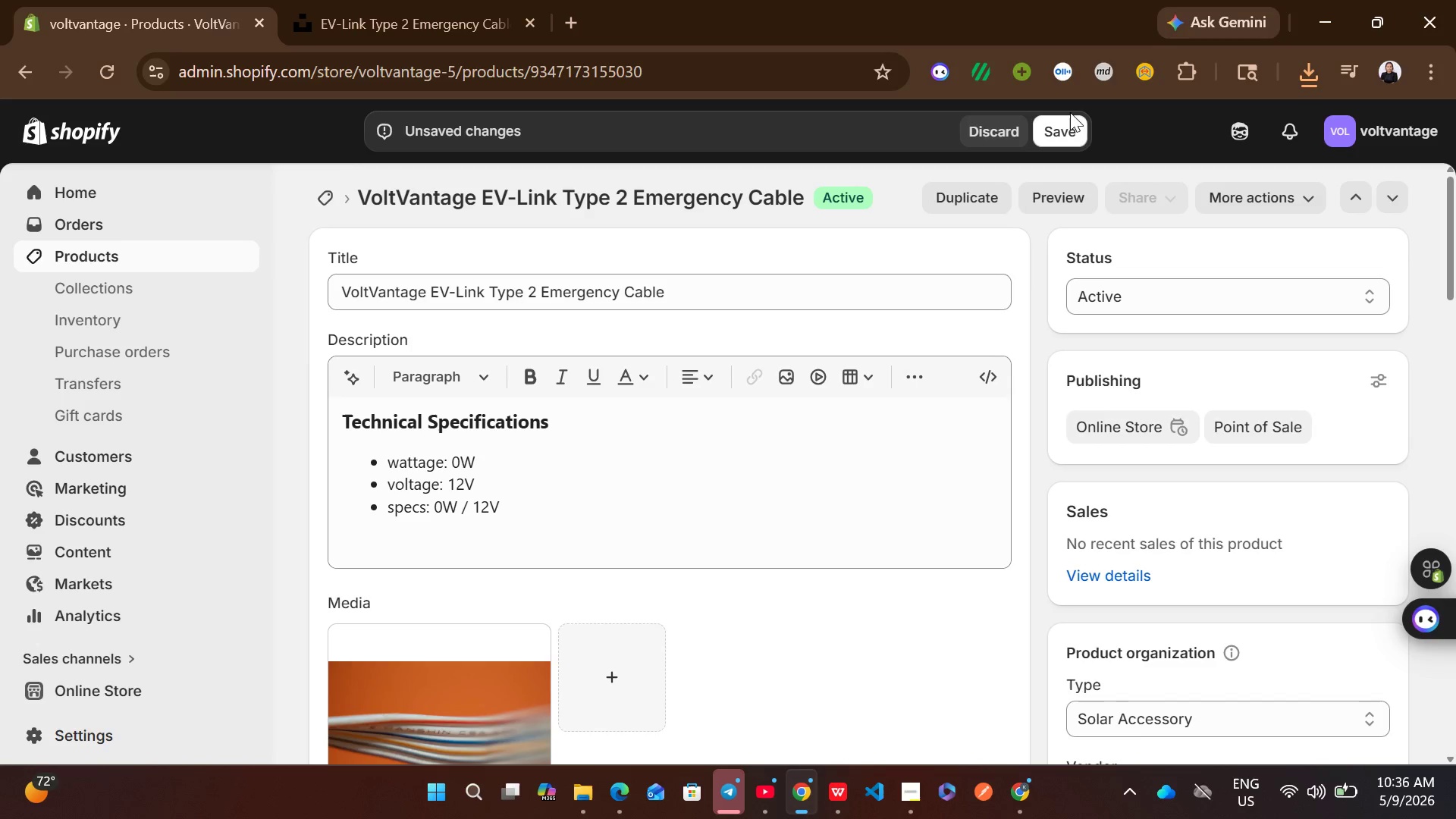 
left_click([1067, 127])
 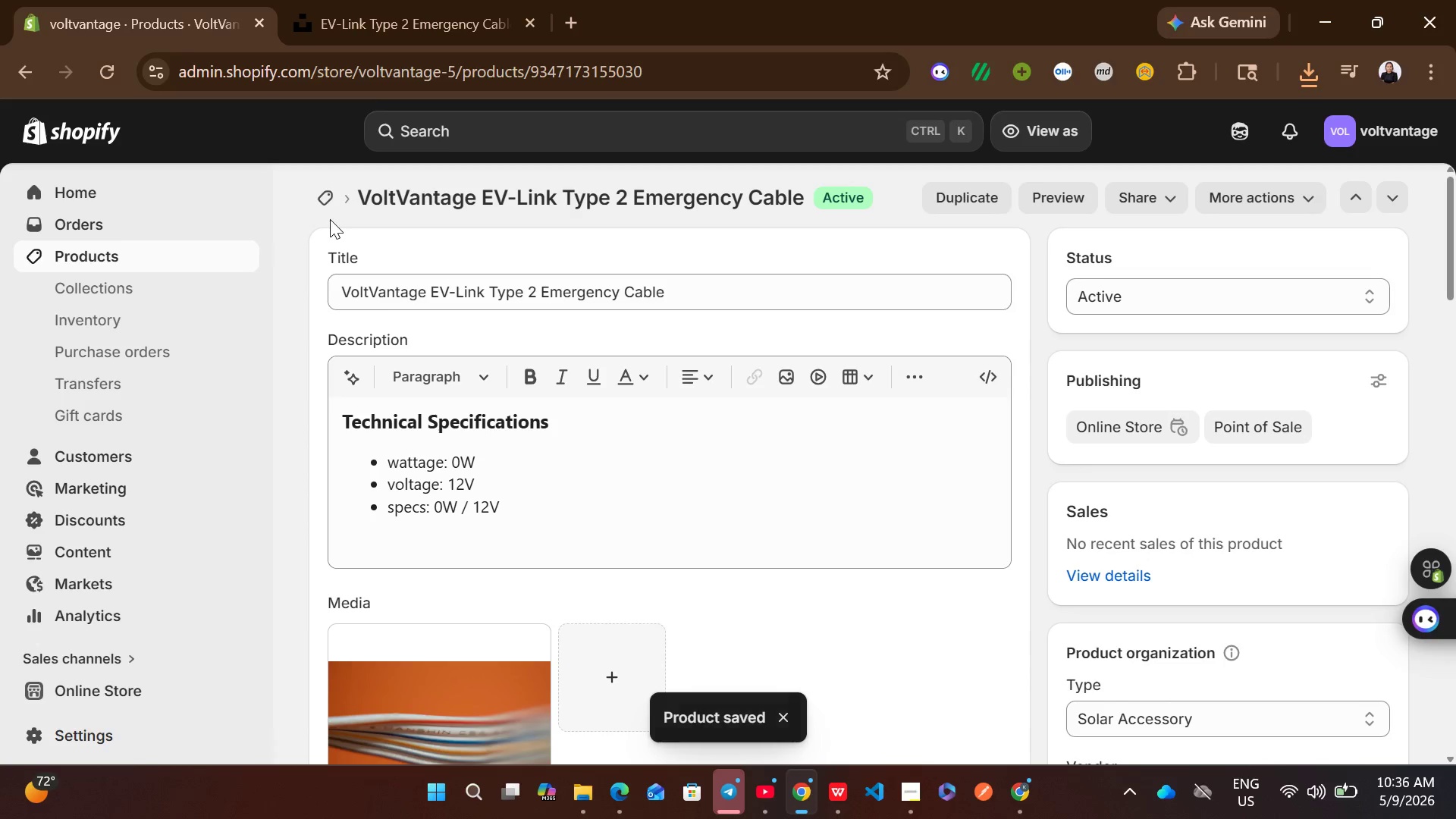 
wait(7.62)
 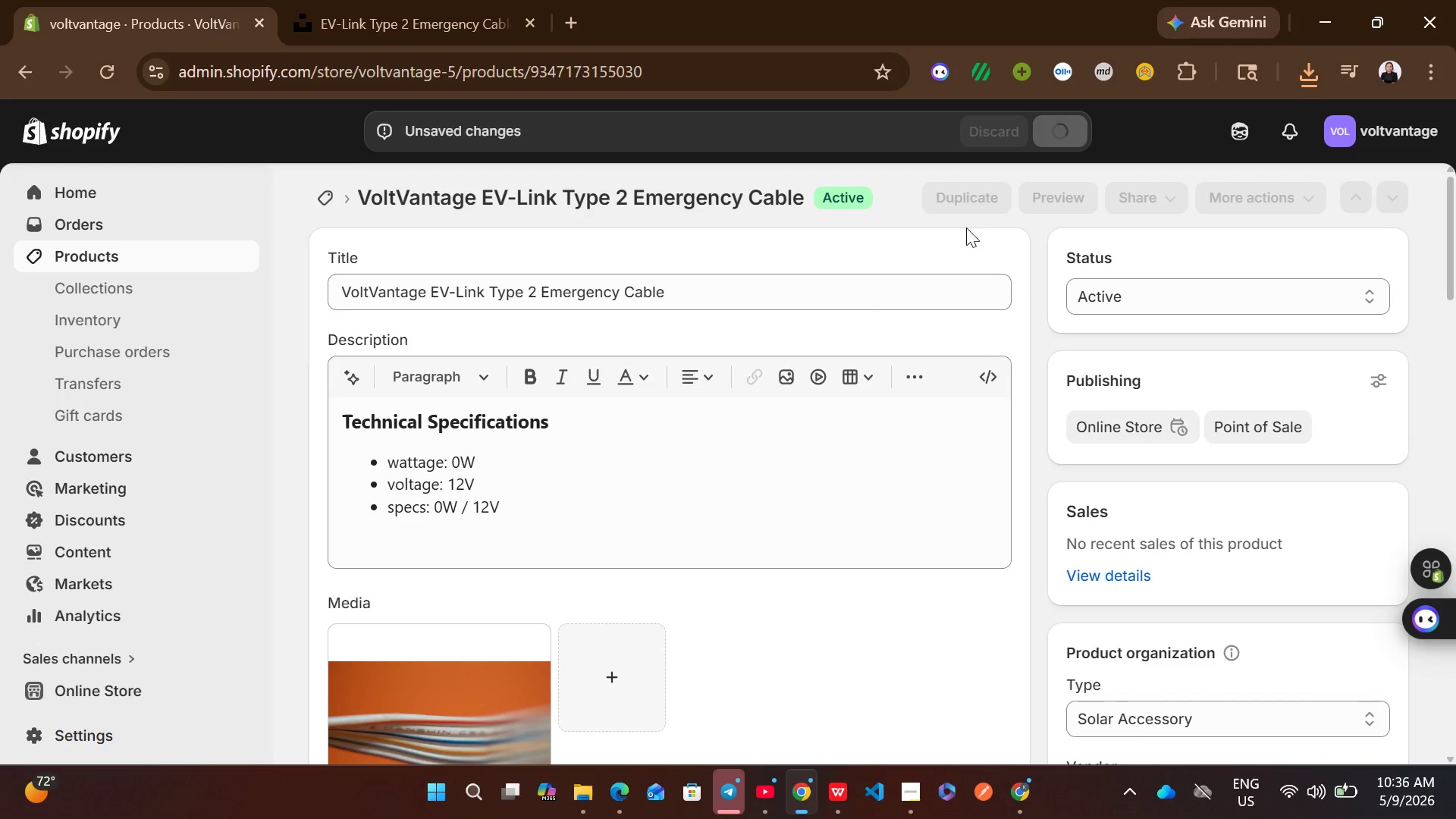 
left_click([318, 201])
 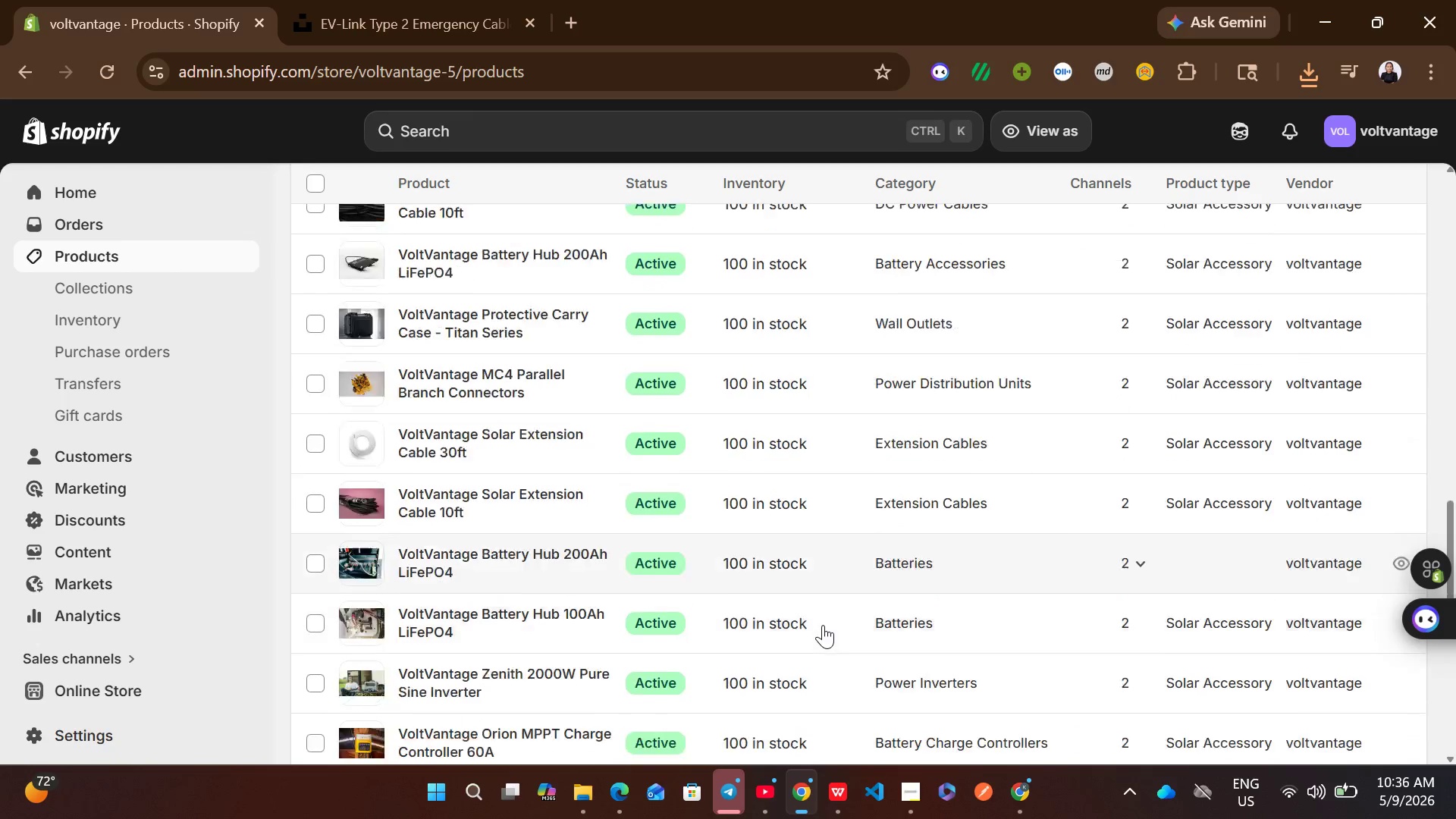 
wait(6.69)
 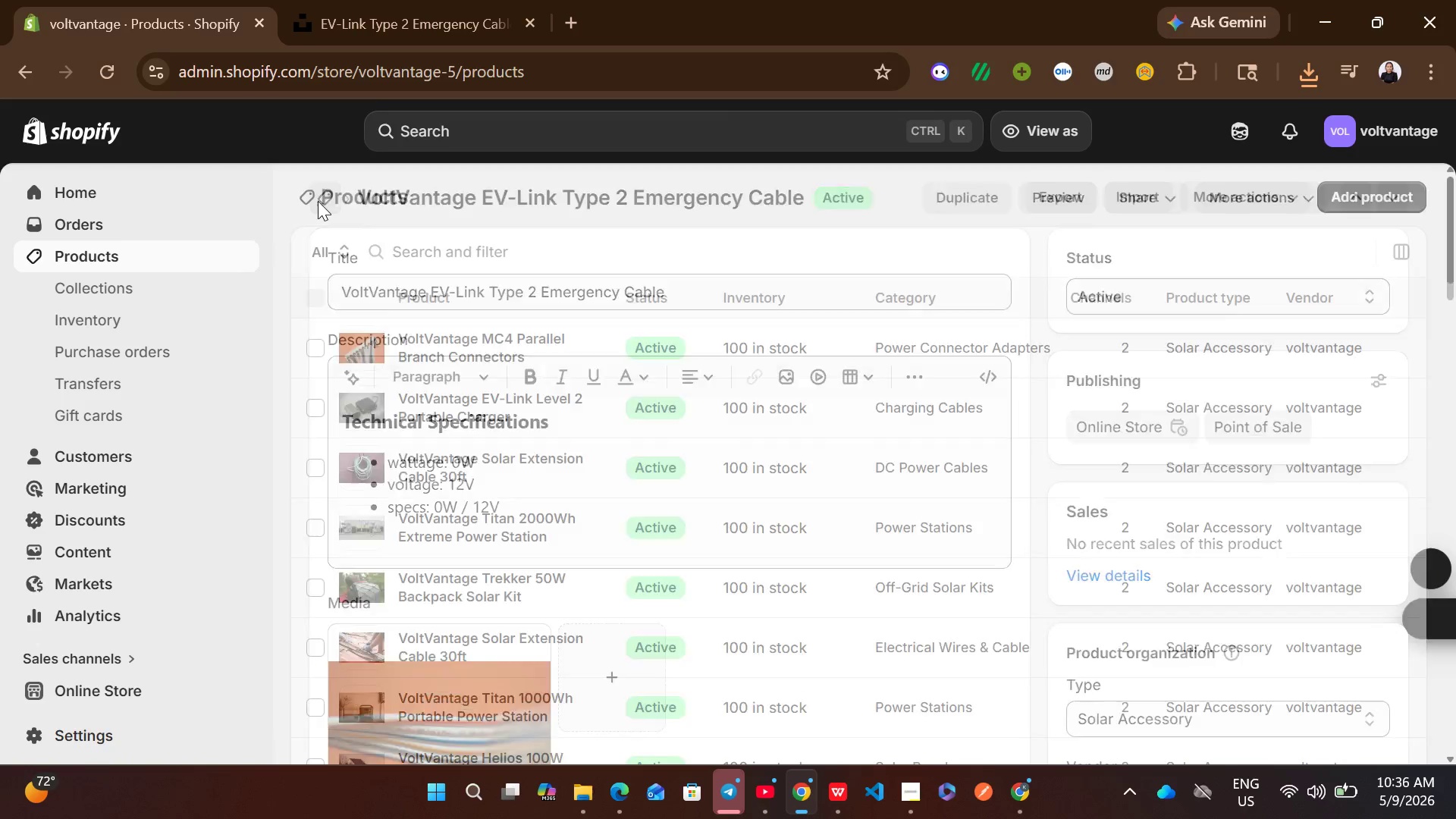 
left_click([942, 450])
 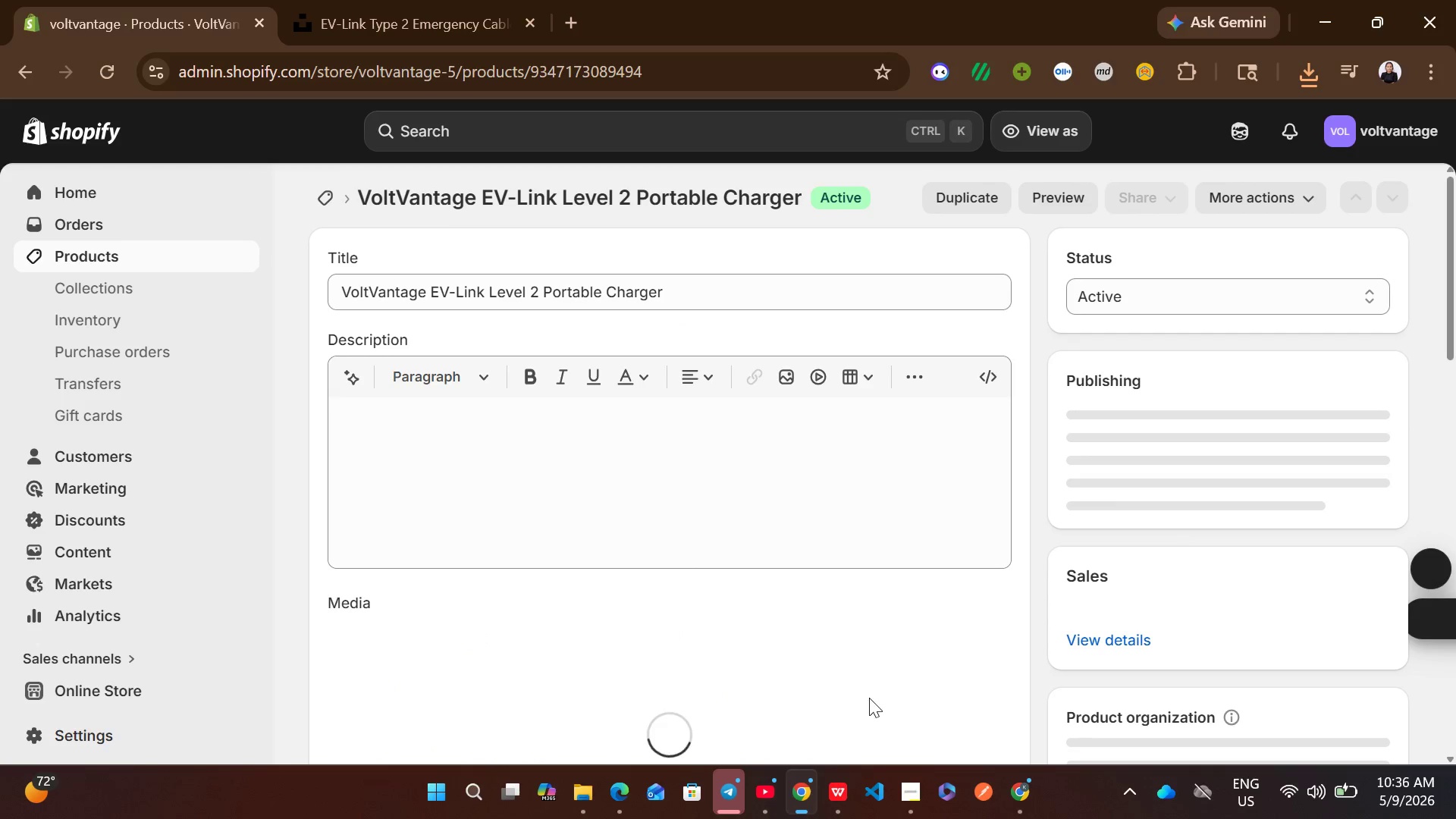 
left_click([913, 802])